 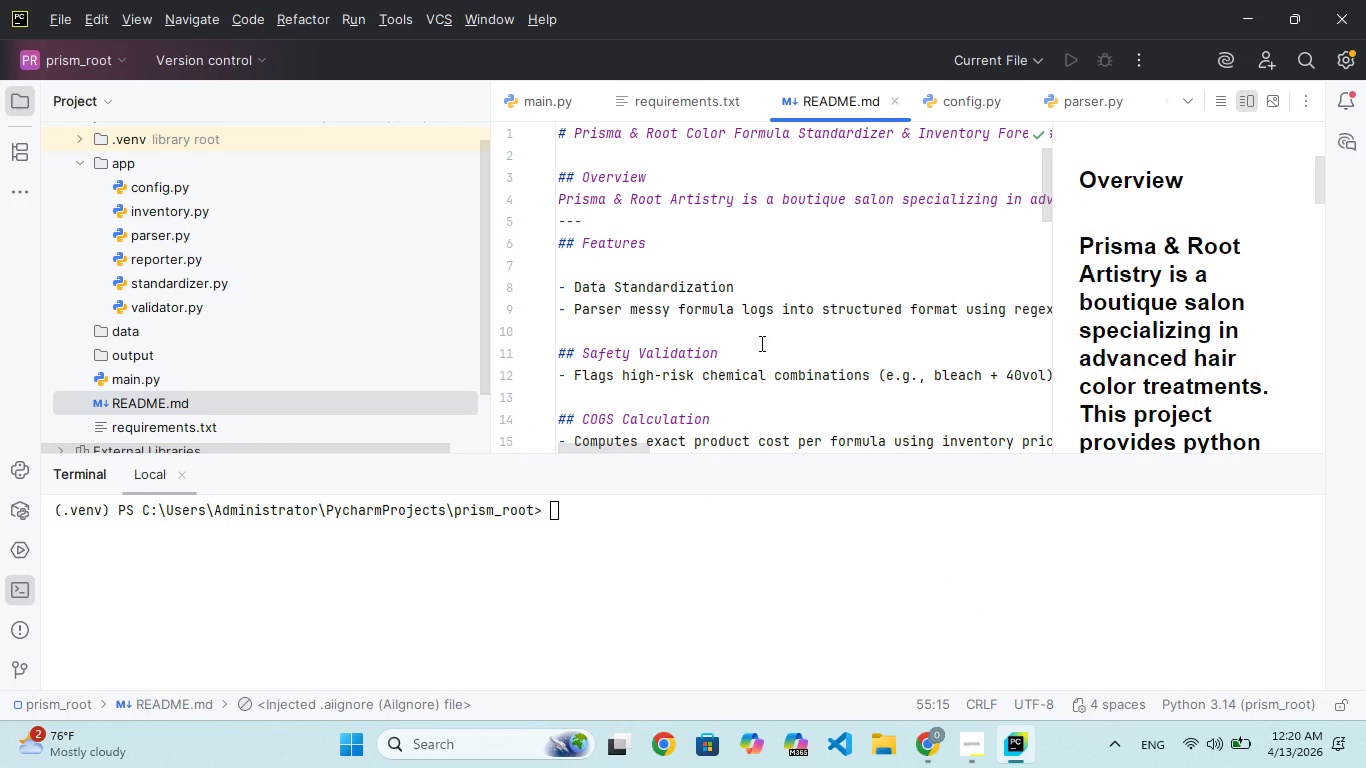 
double_click([170, 287])
 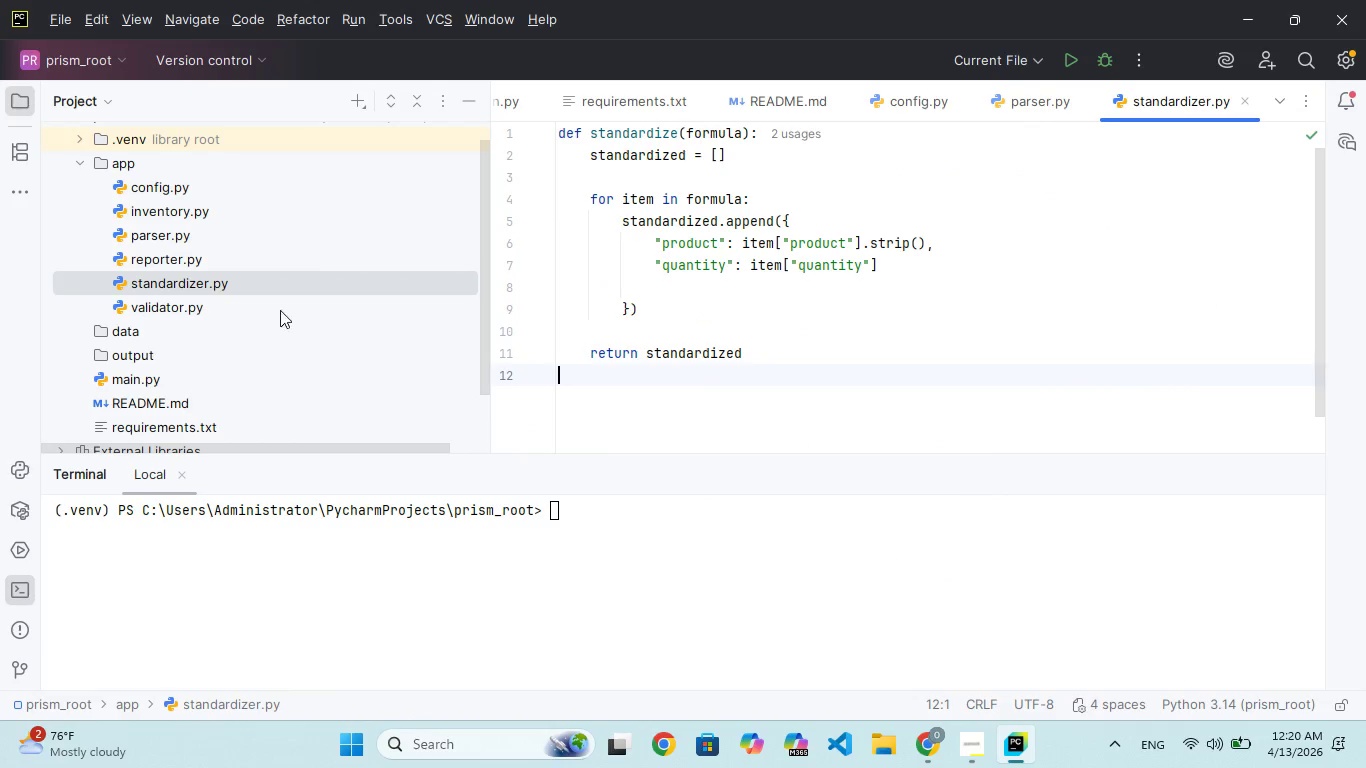 
scroll: coordinate [729, 308], scroll_direction: down, amount: 11.0
 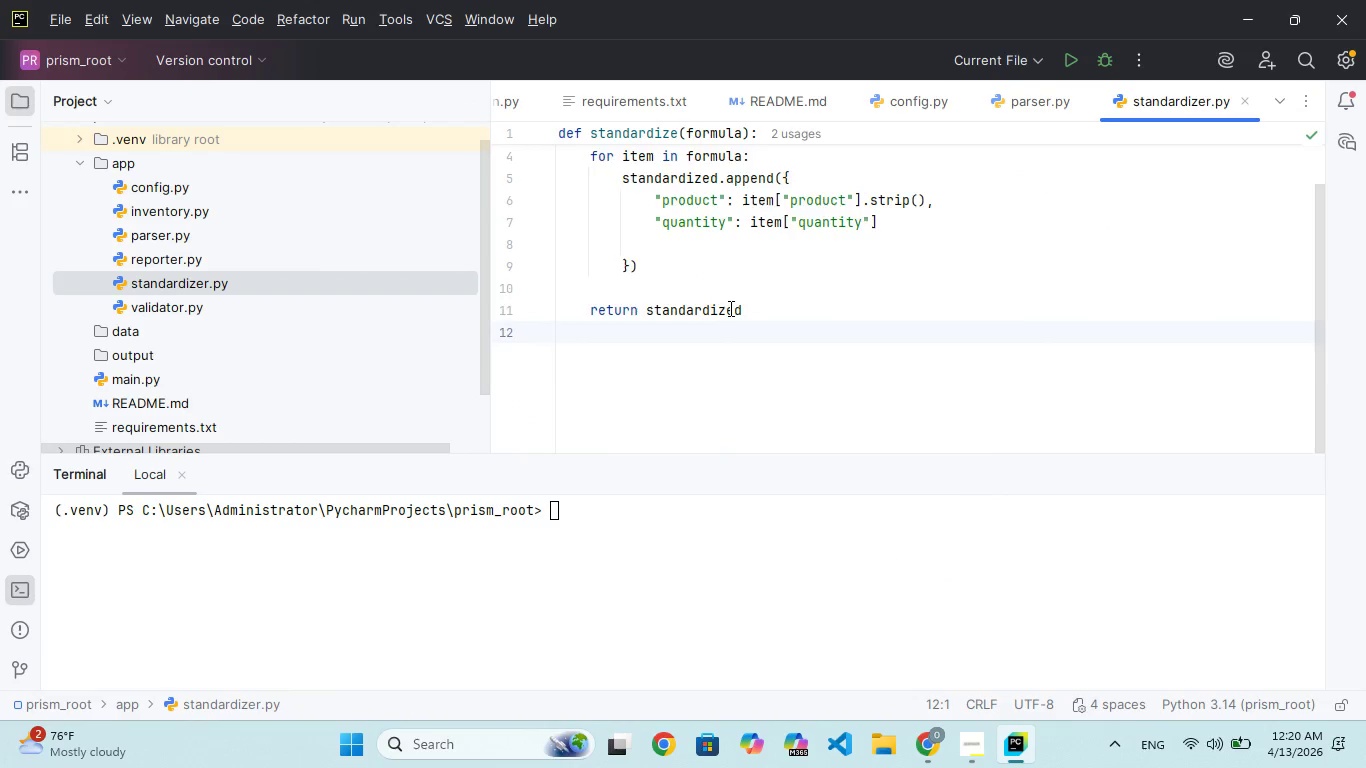 
scroll: coordinate [729, 308], scroll_direction: up, amount: 90.0
 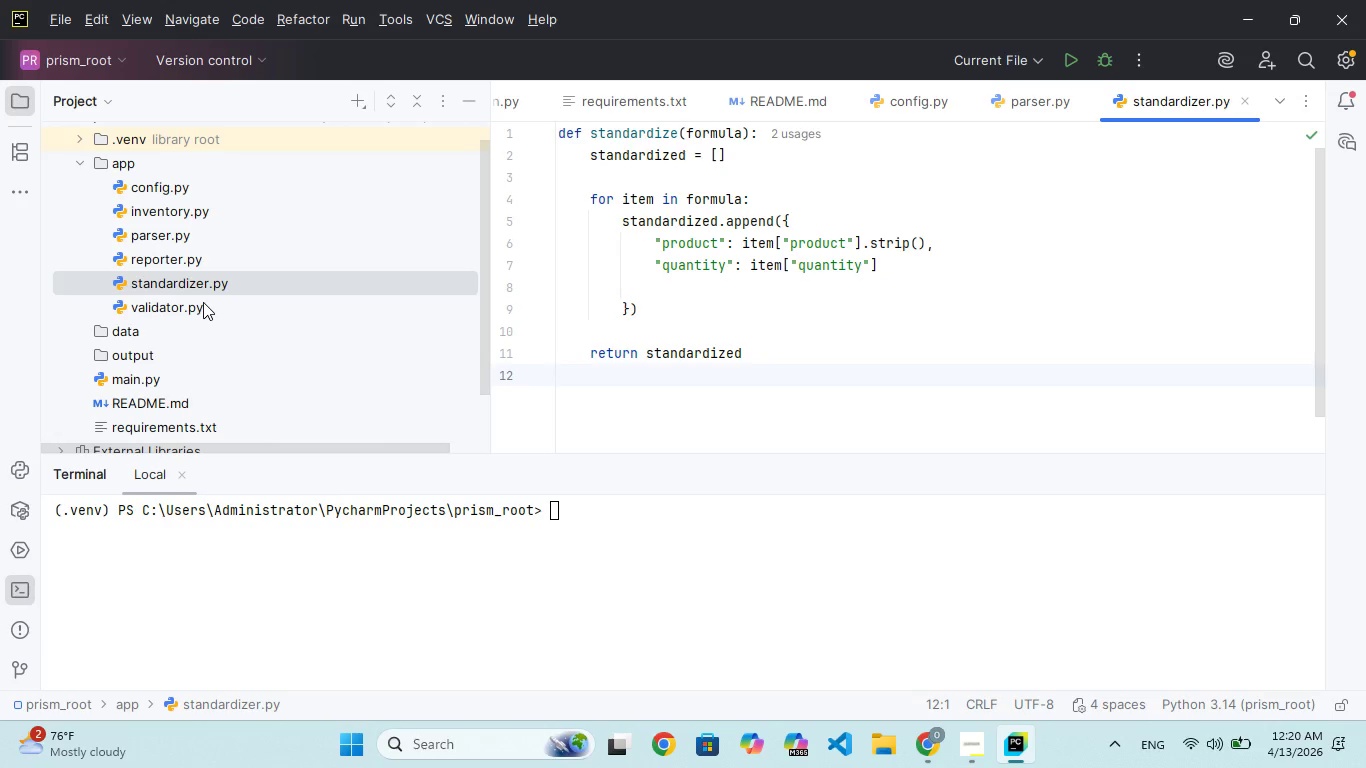 
double_click([203, 302])
 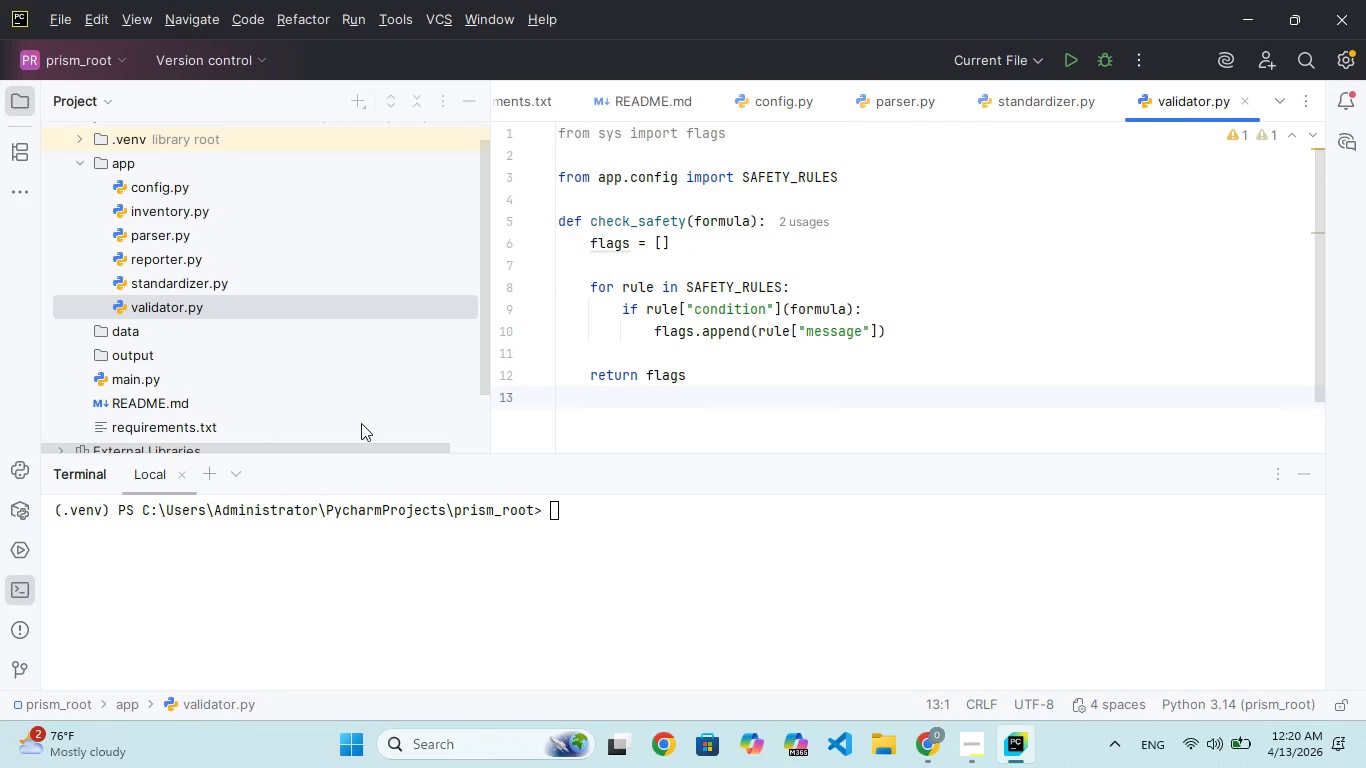 